 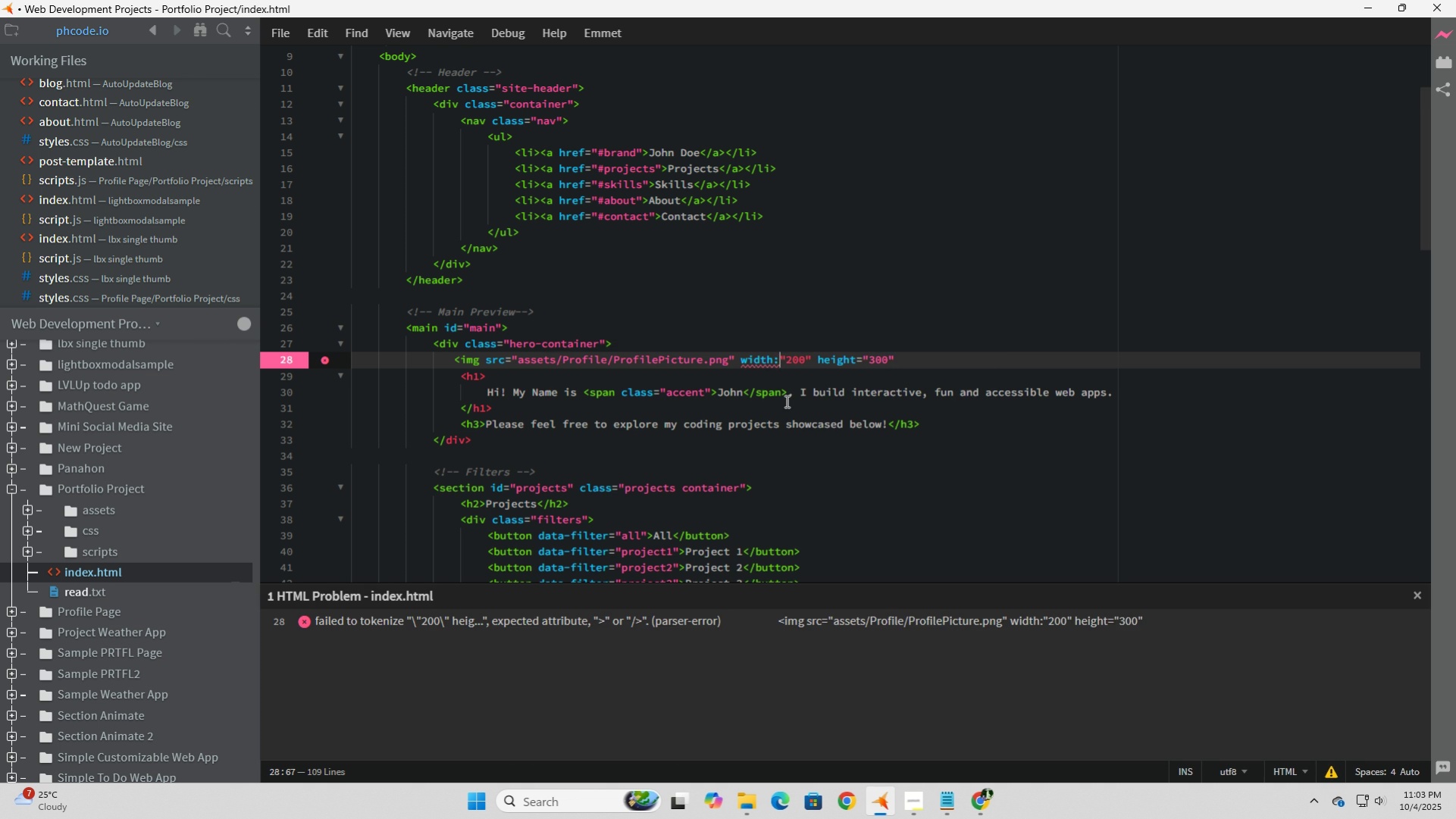 
key(Backspace)
 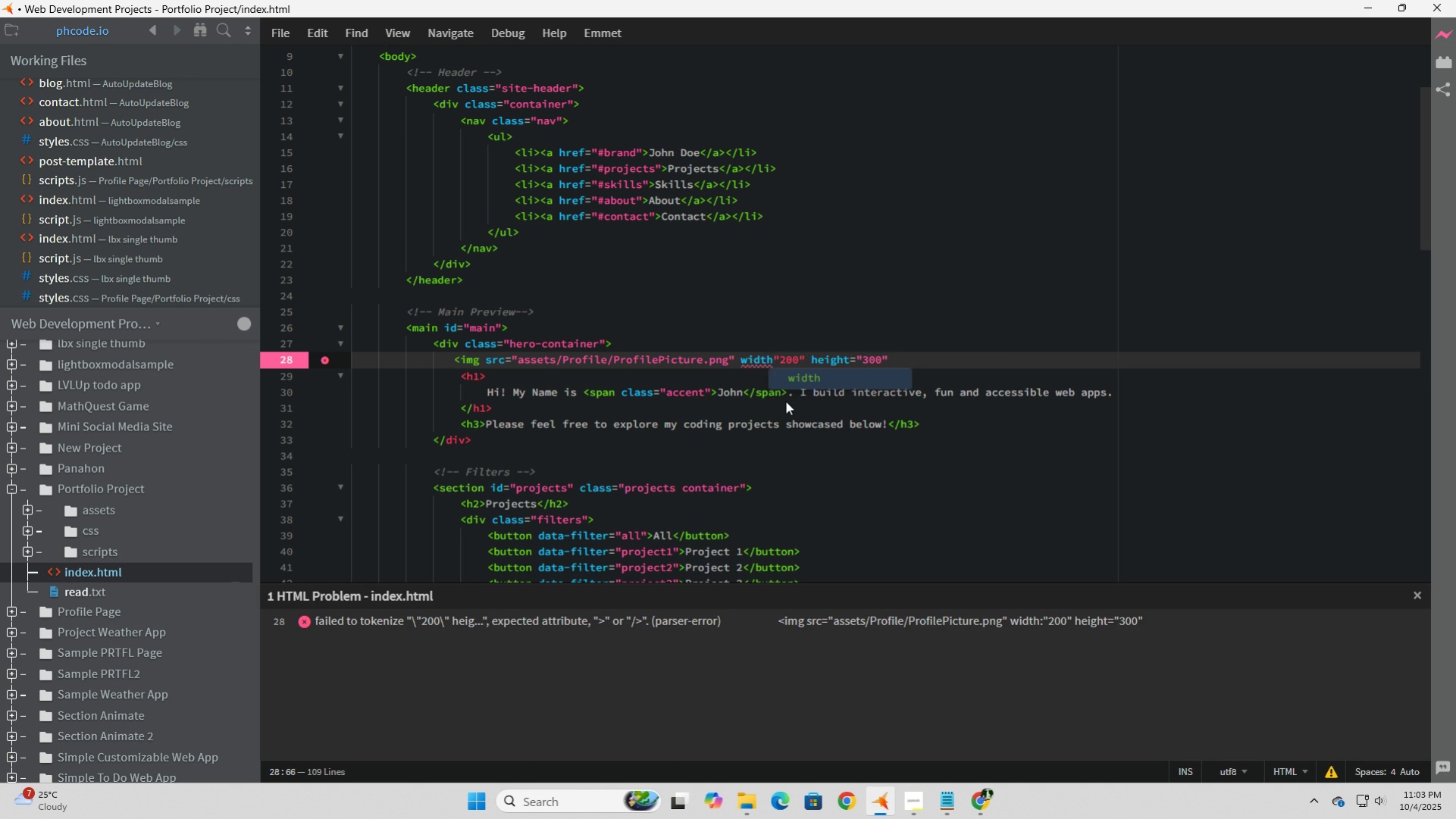 
key(Equal)
 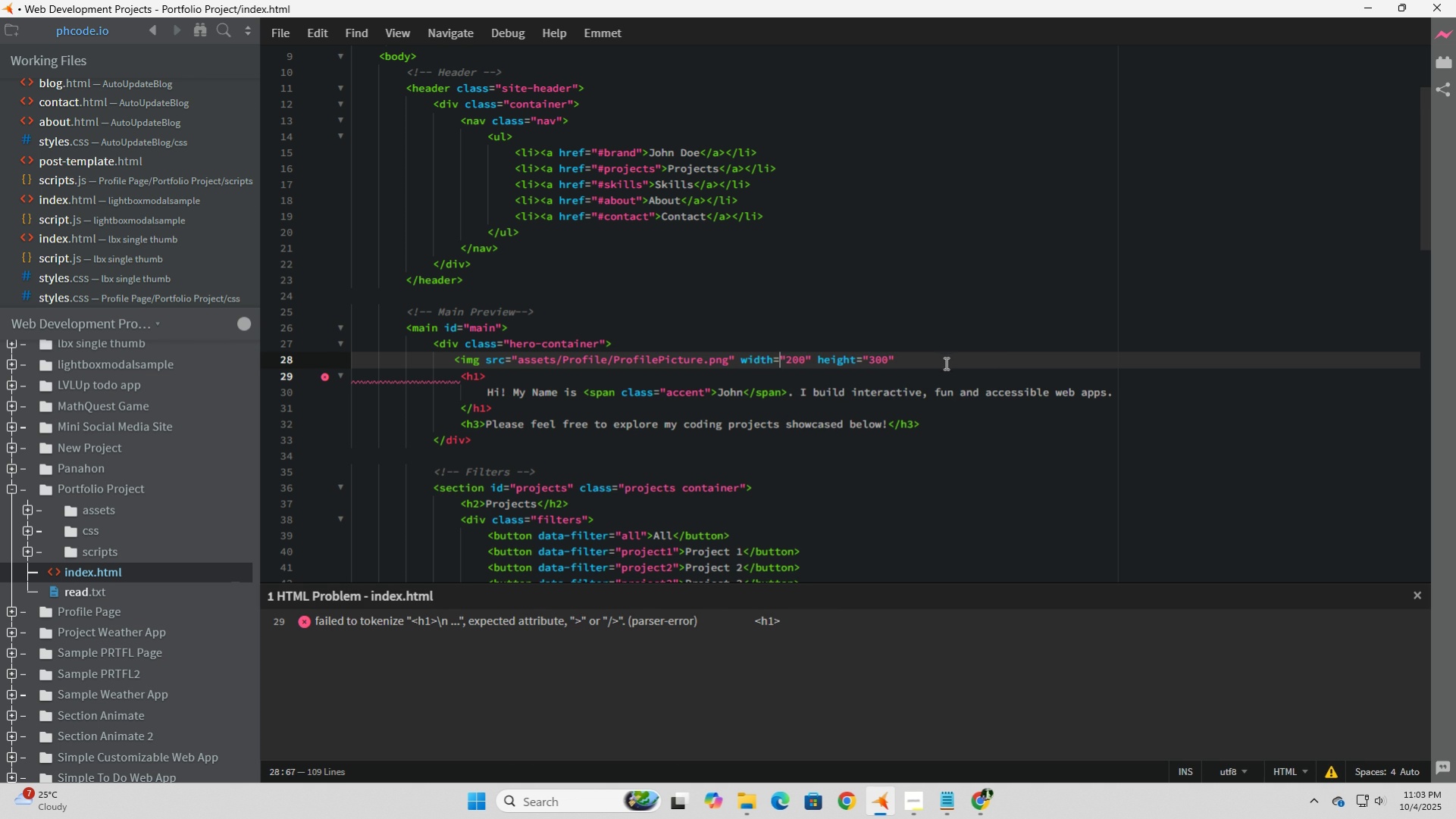 
left_click([944, 361])
 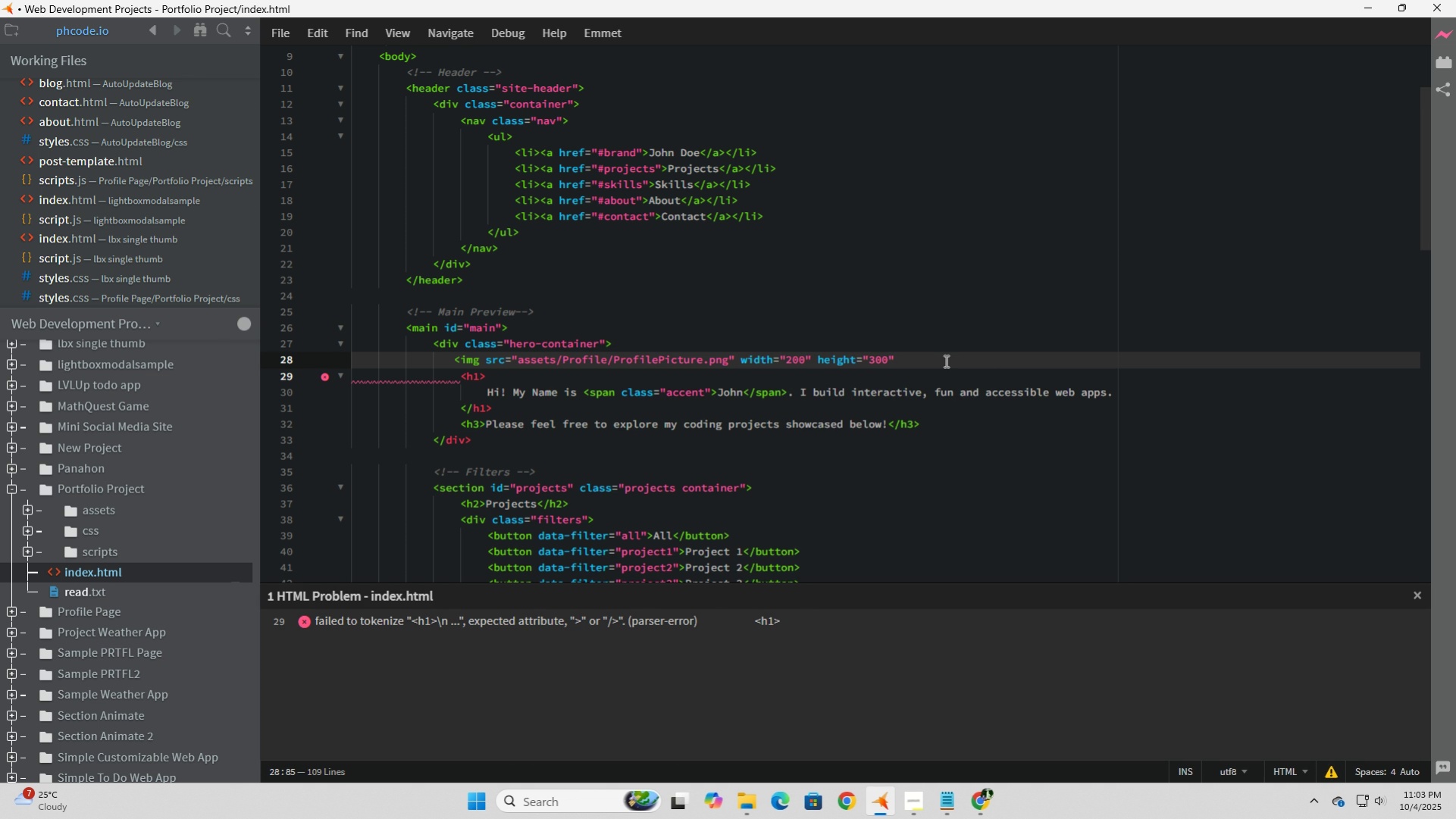 
key(Slash)